 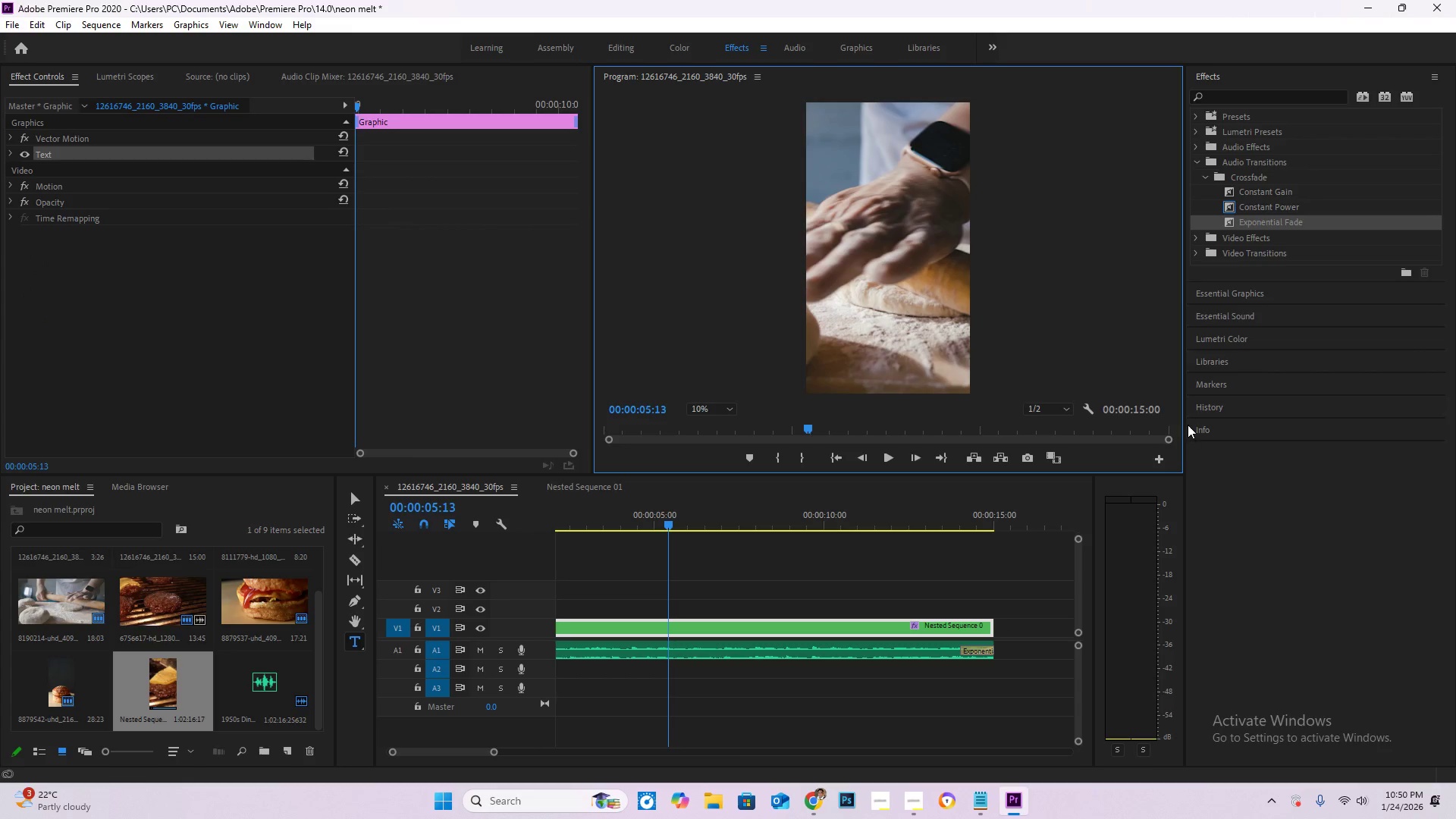 
left_click([1252, 297])
 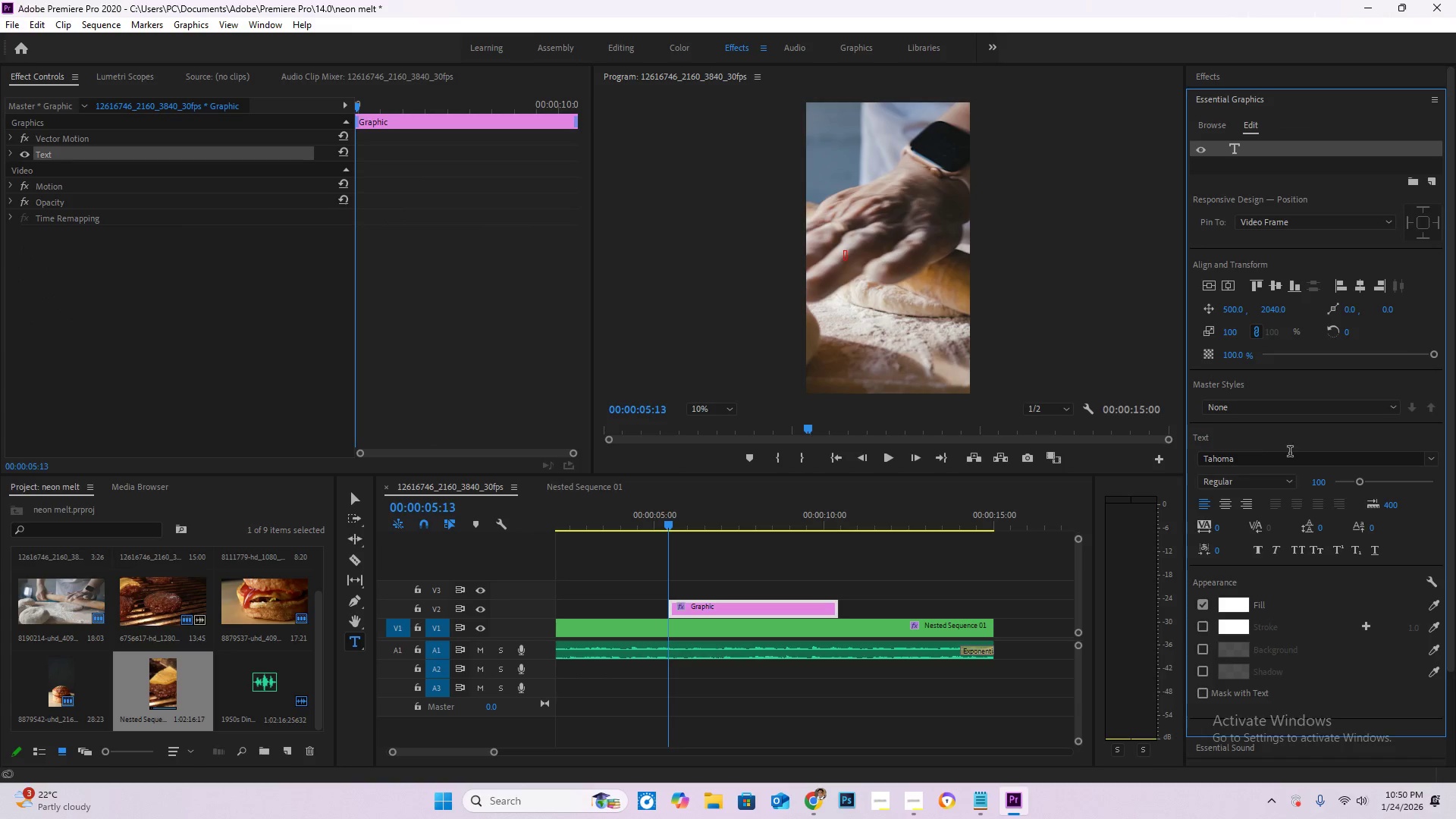 
left_click([1260, 464])
 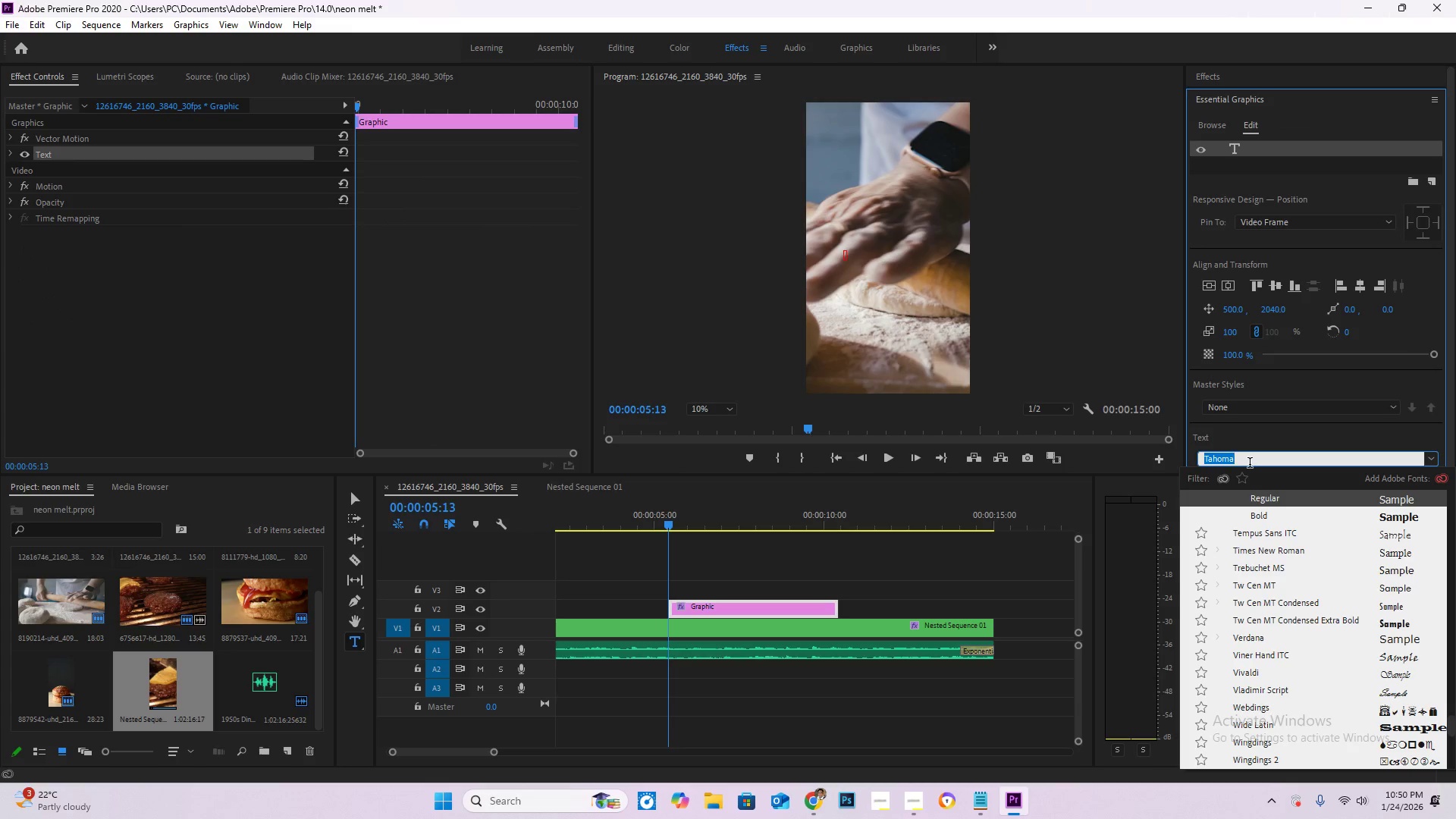 
type(retr)
 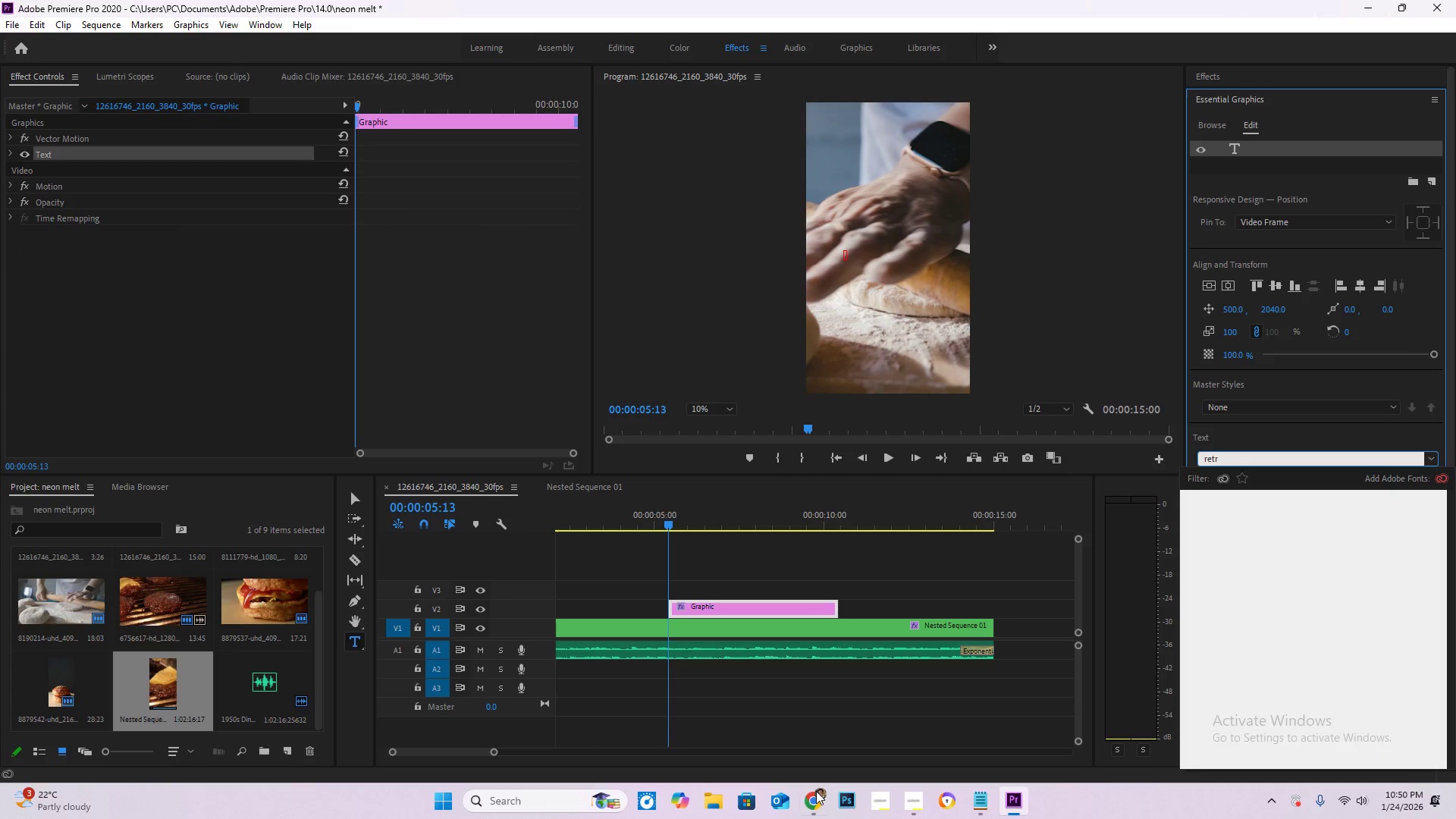 
left_click([817, 793])
 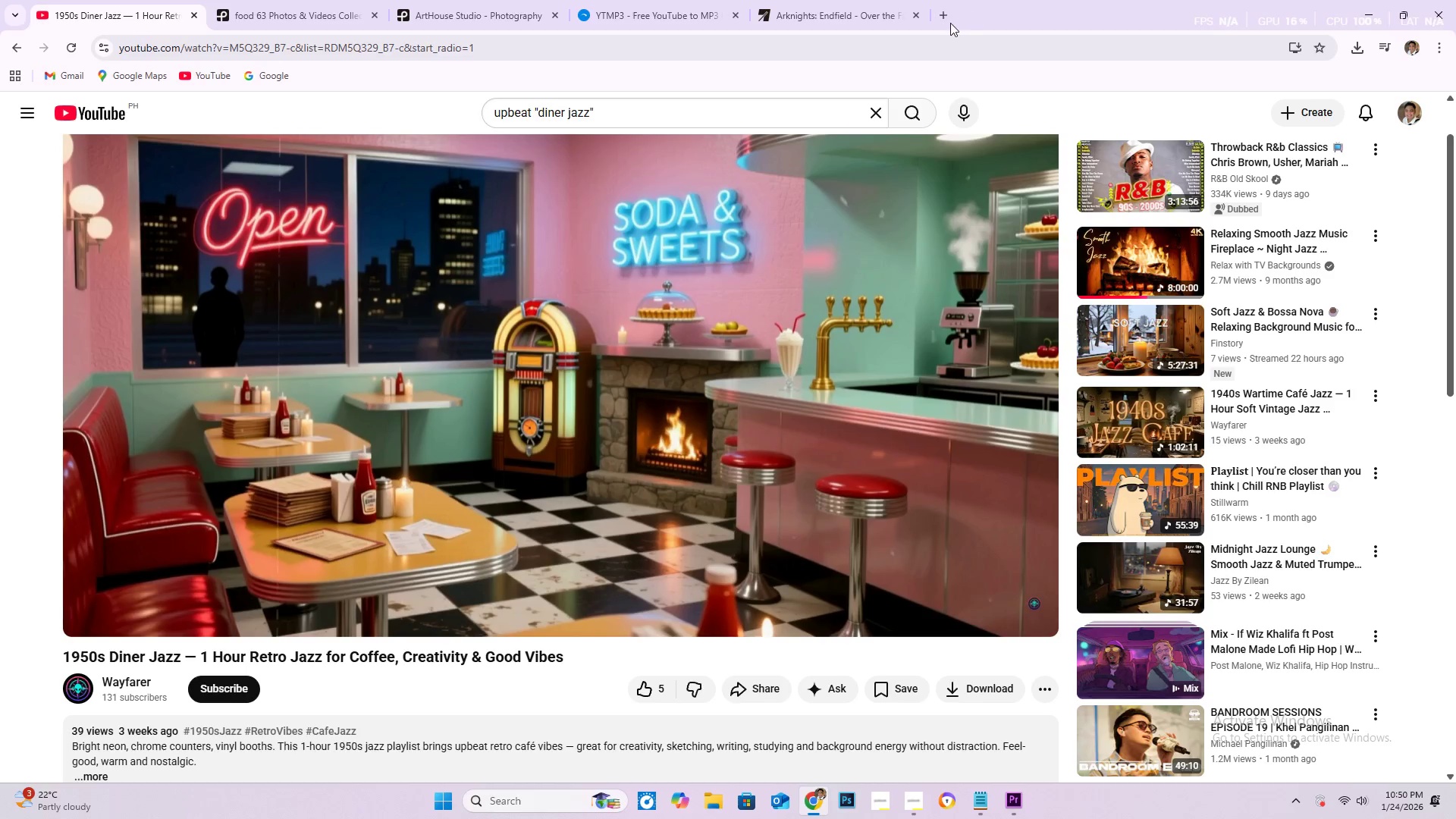 
left_click([943, 15])
 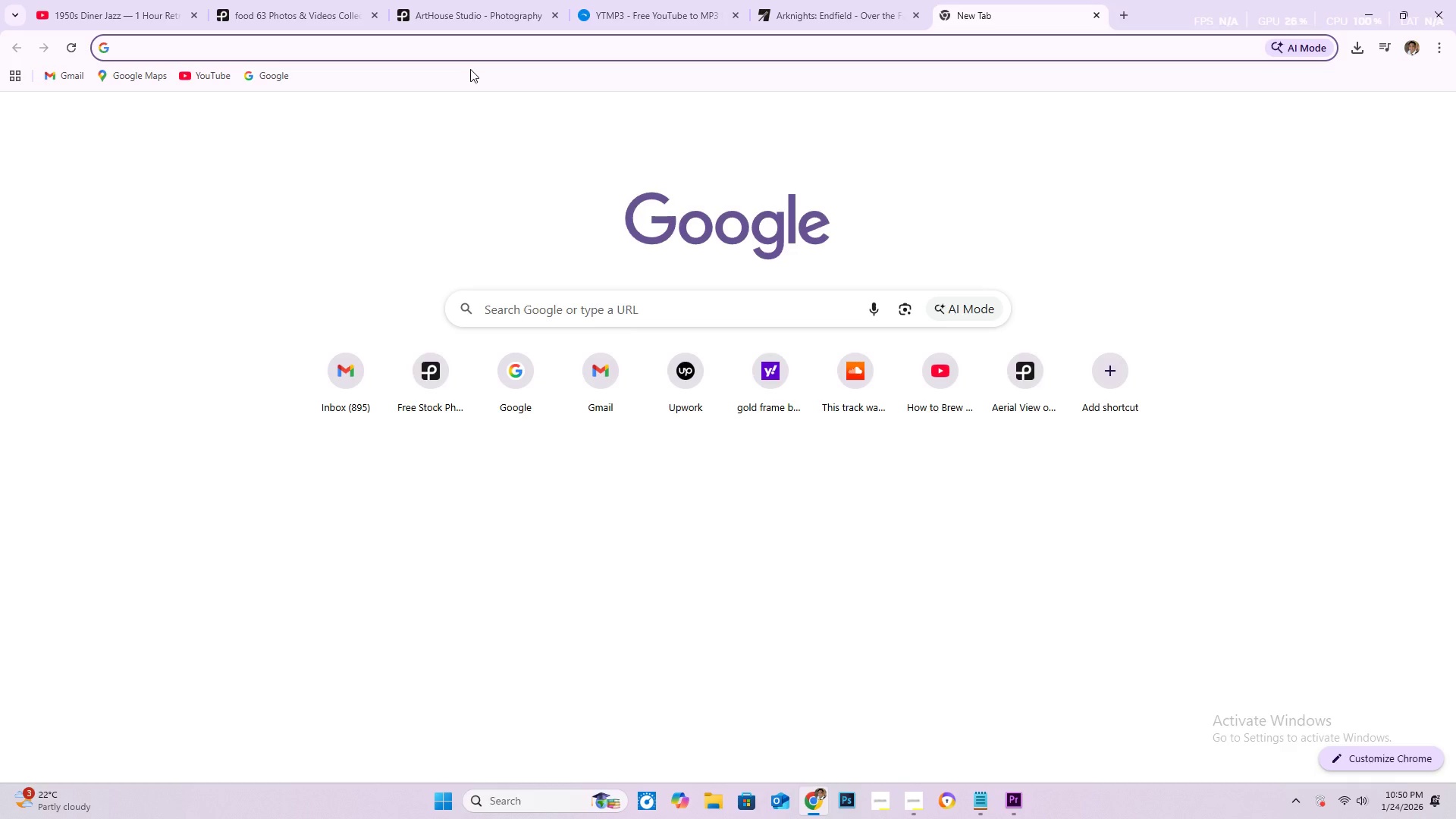 
type(retro san)
 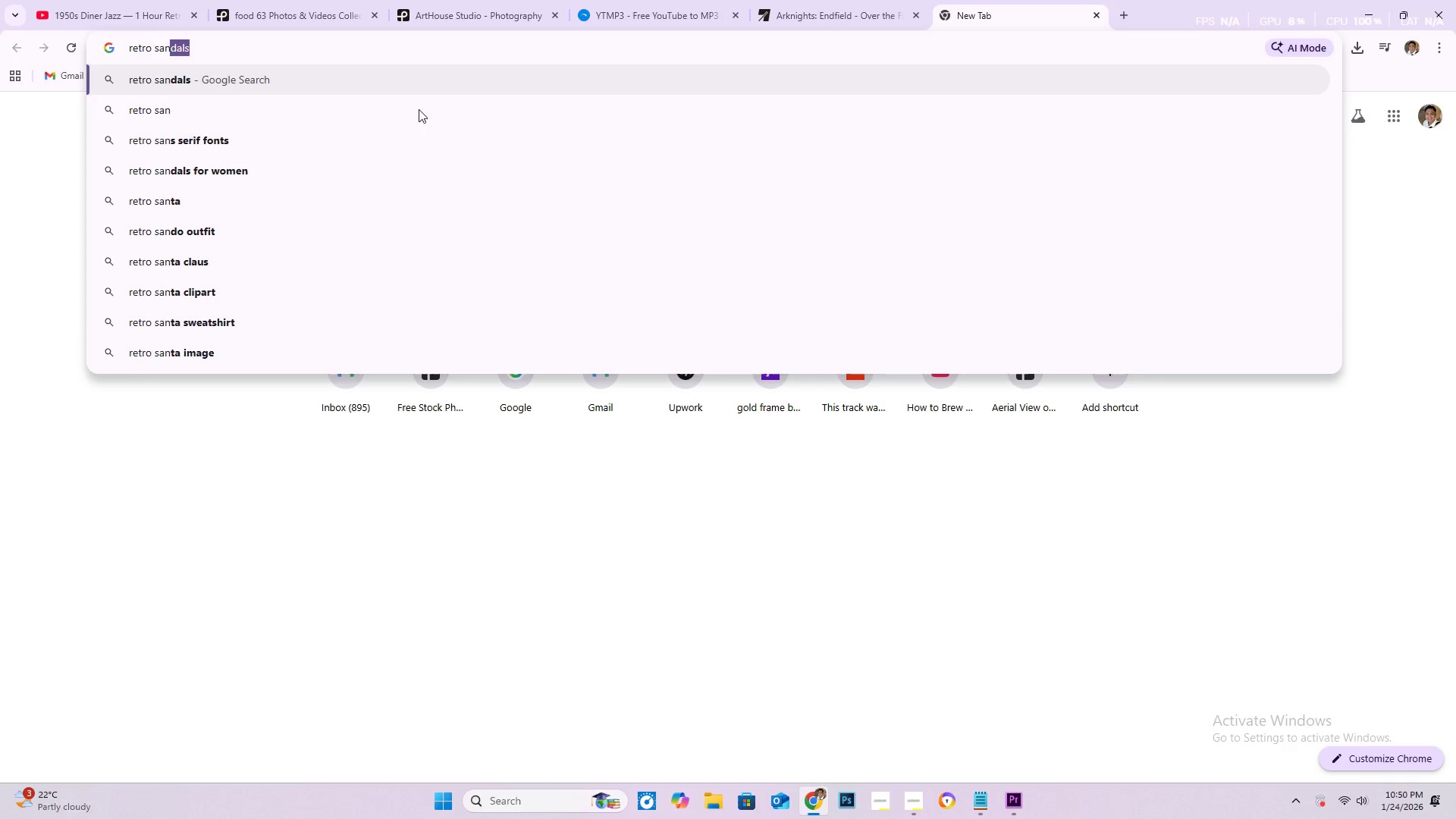 
left_click([320, 136])
 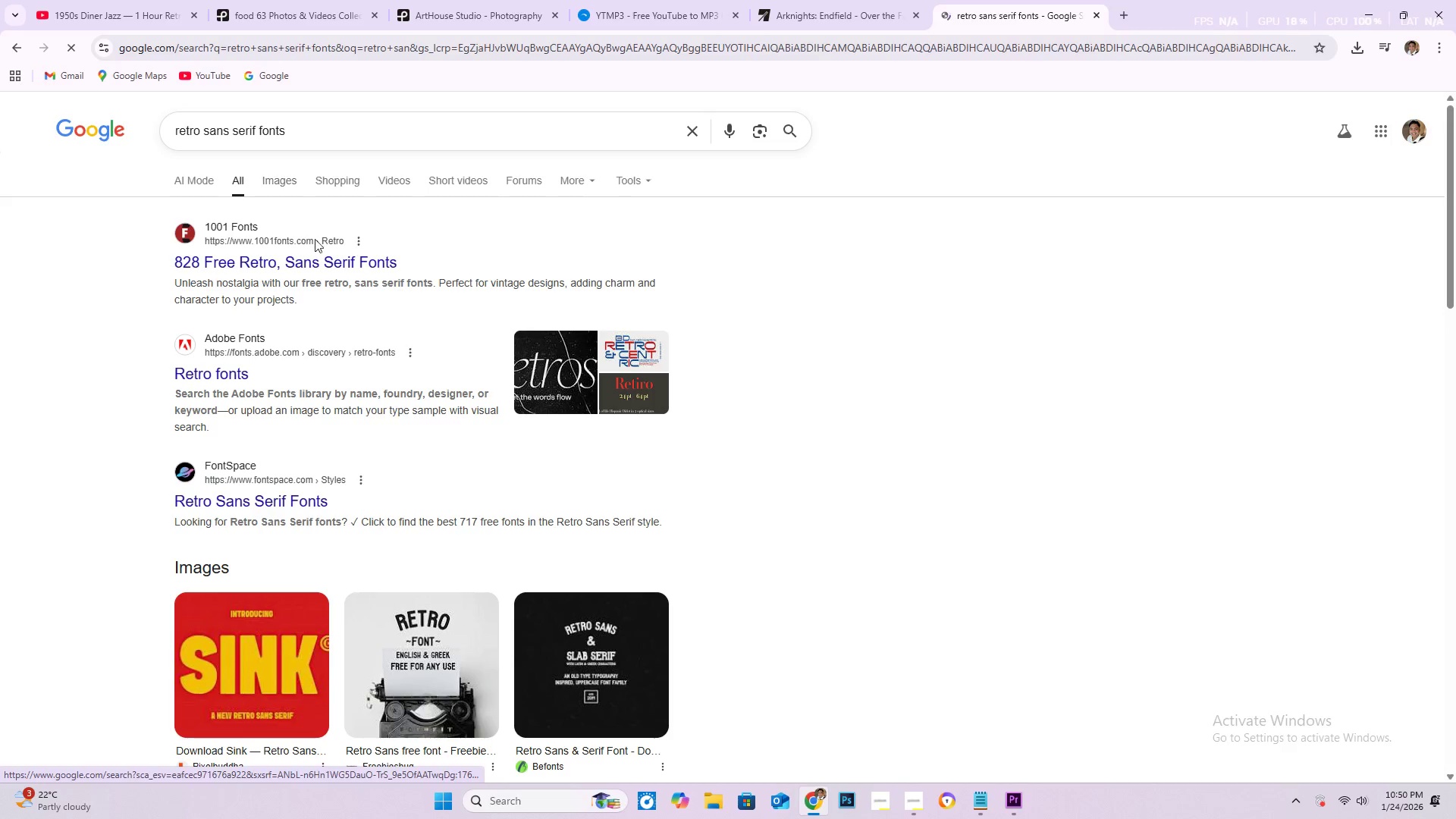 
left_click([306, 265])
 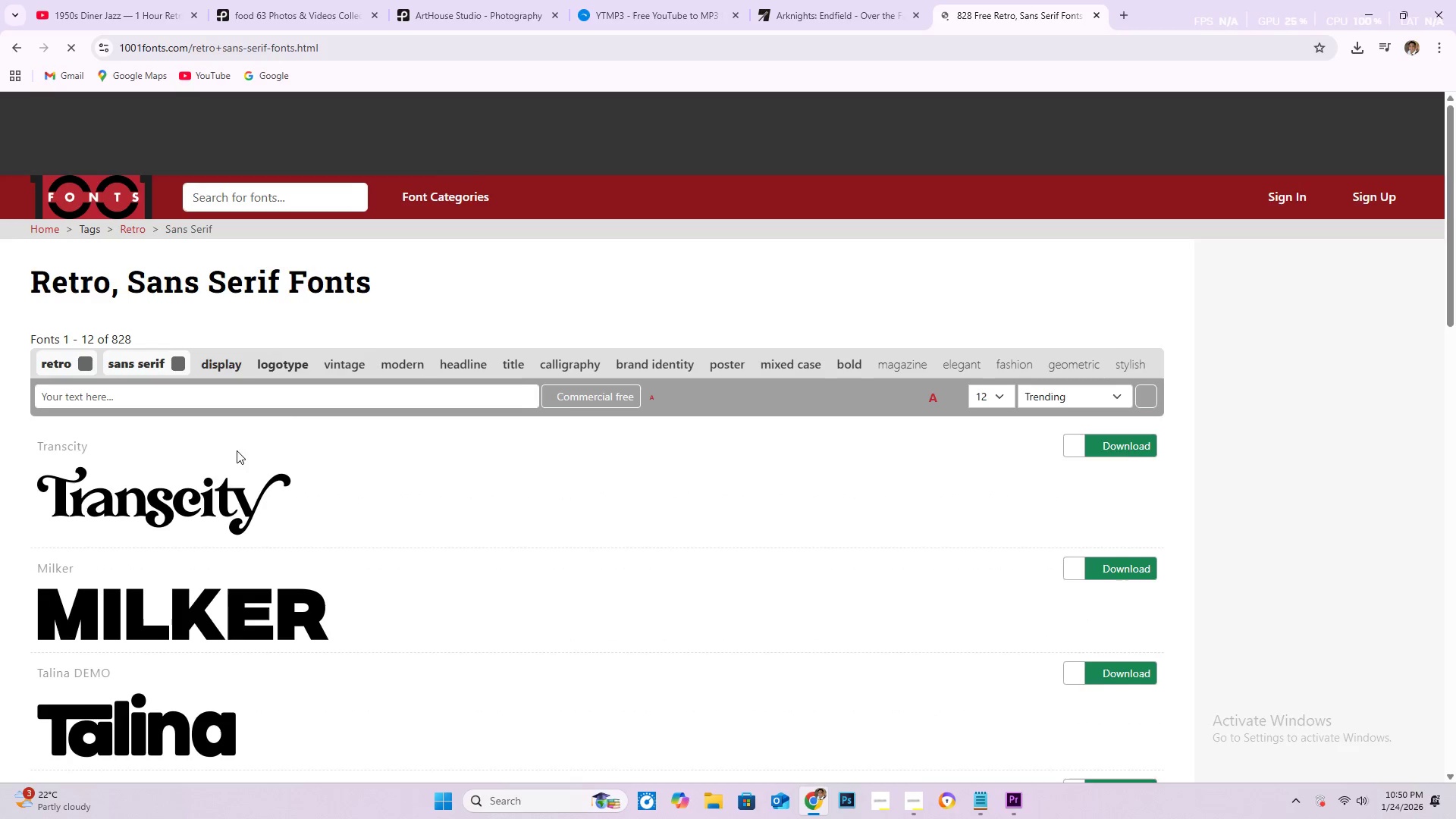 
wait(8.86)
 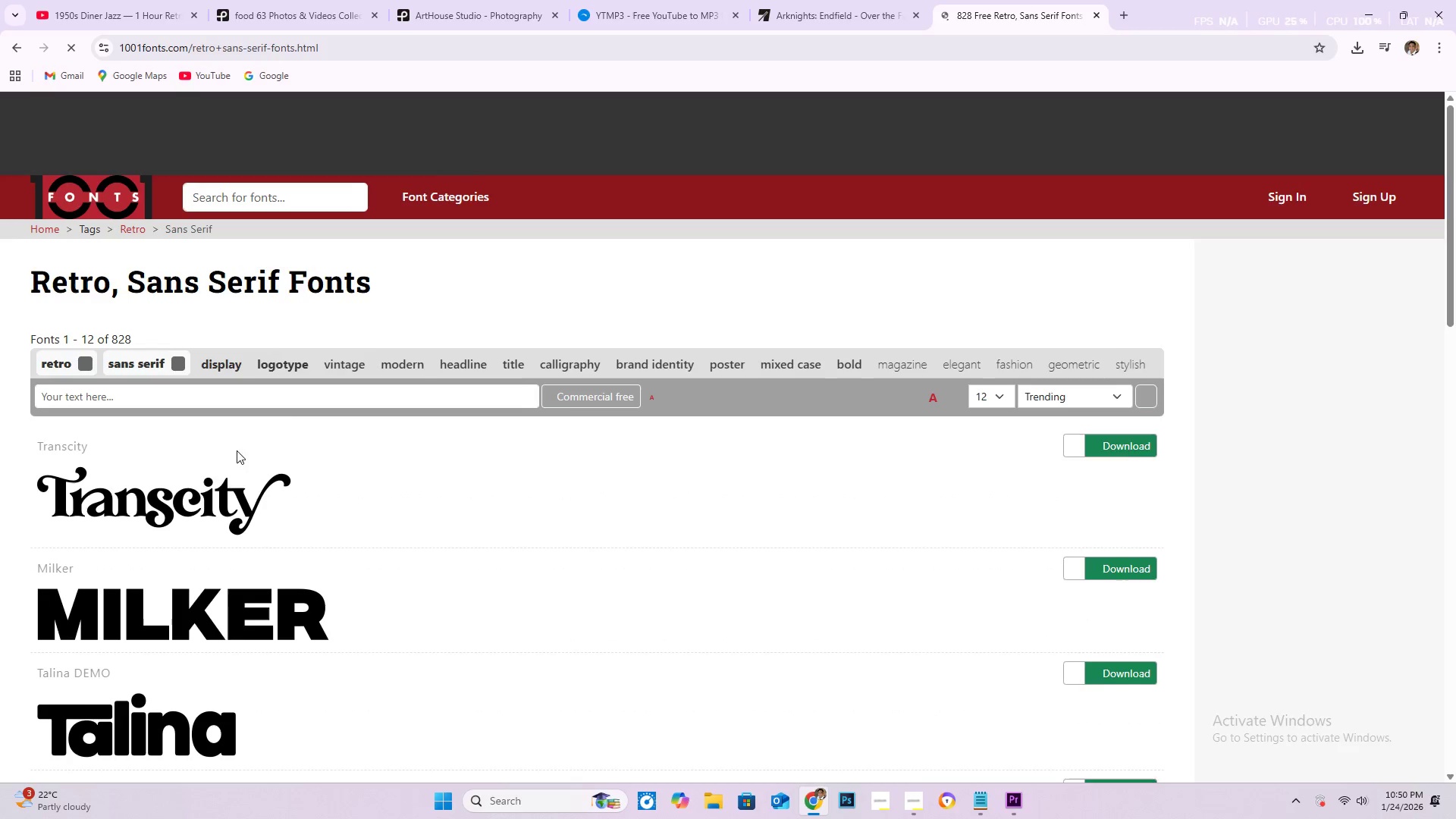 
scroll: coordinate [0, 569], scroll_direction: down, amount: 7.0
 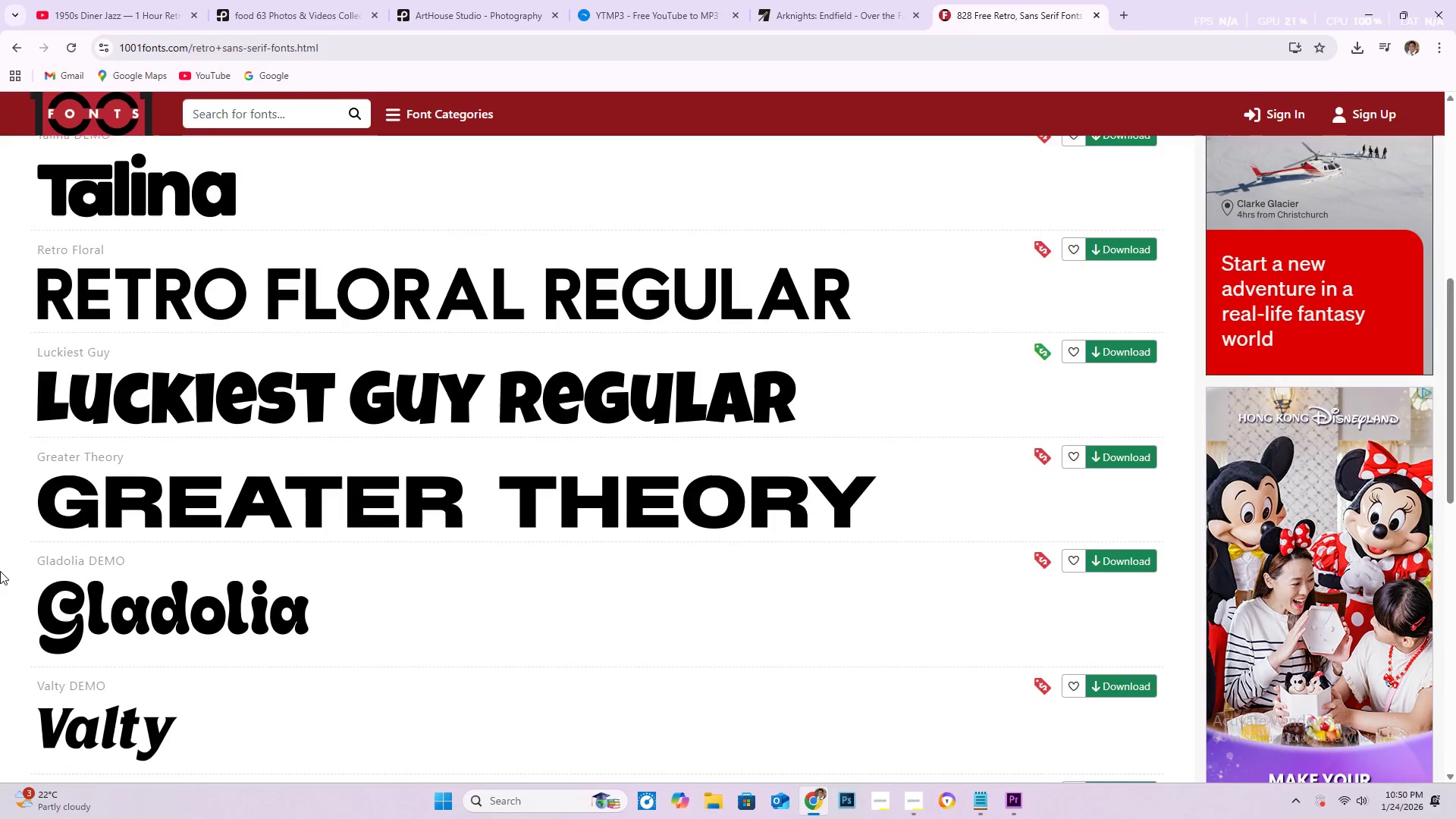 
scroll: coordinate [1, 570], scroll_direction: up, amount: 6.0
 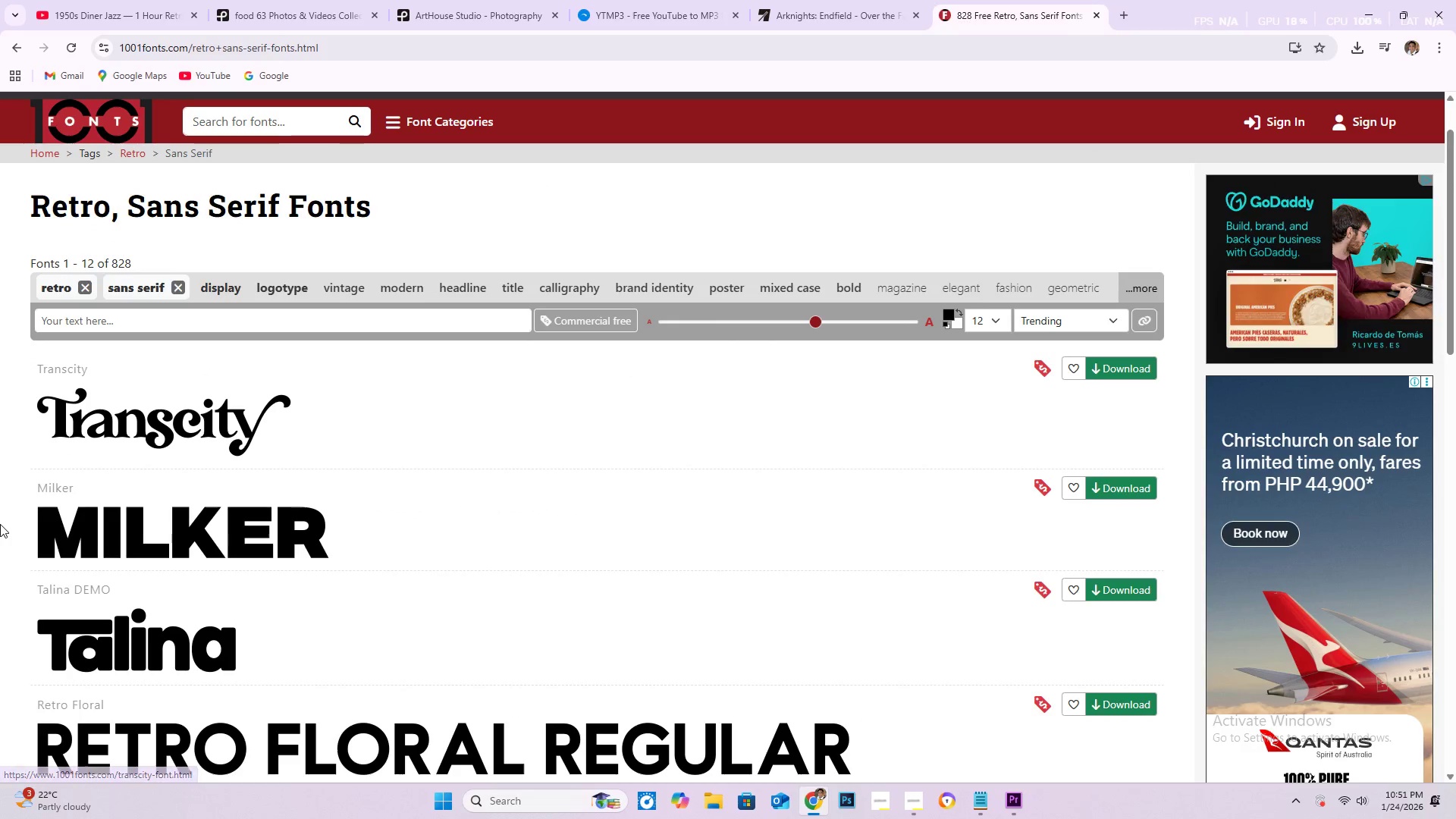 
wait(5.85)
 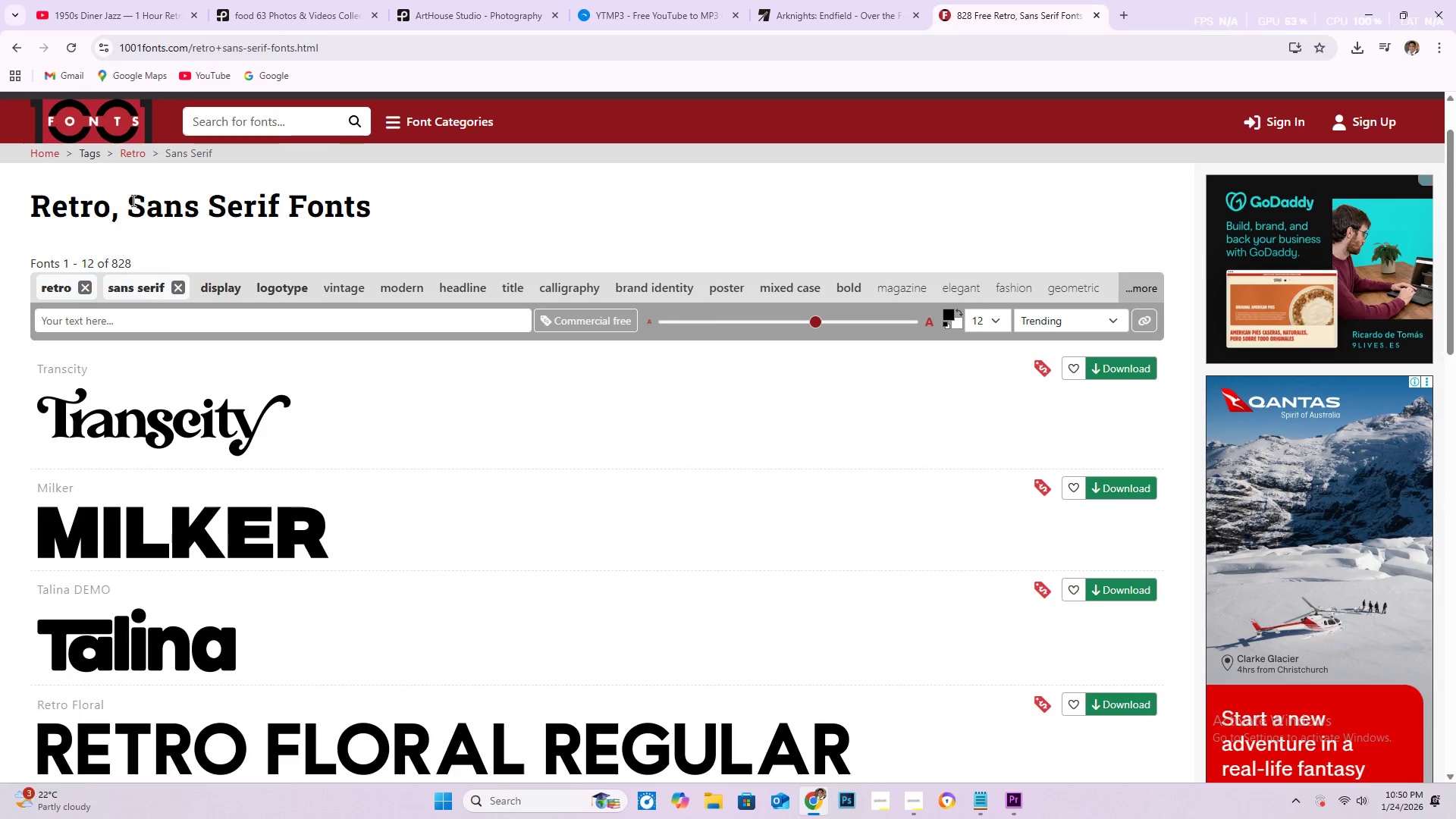 
scroll: coordinate [2, 554], scroll_direction: up, amount: 2.0
 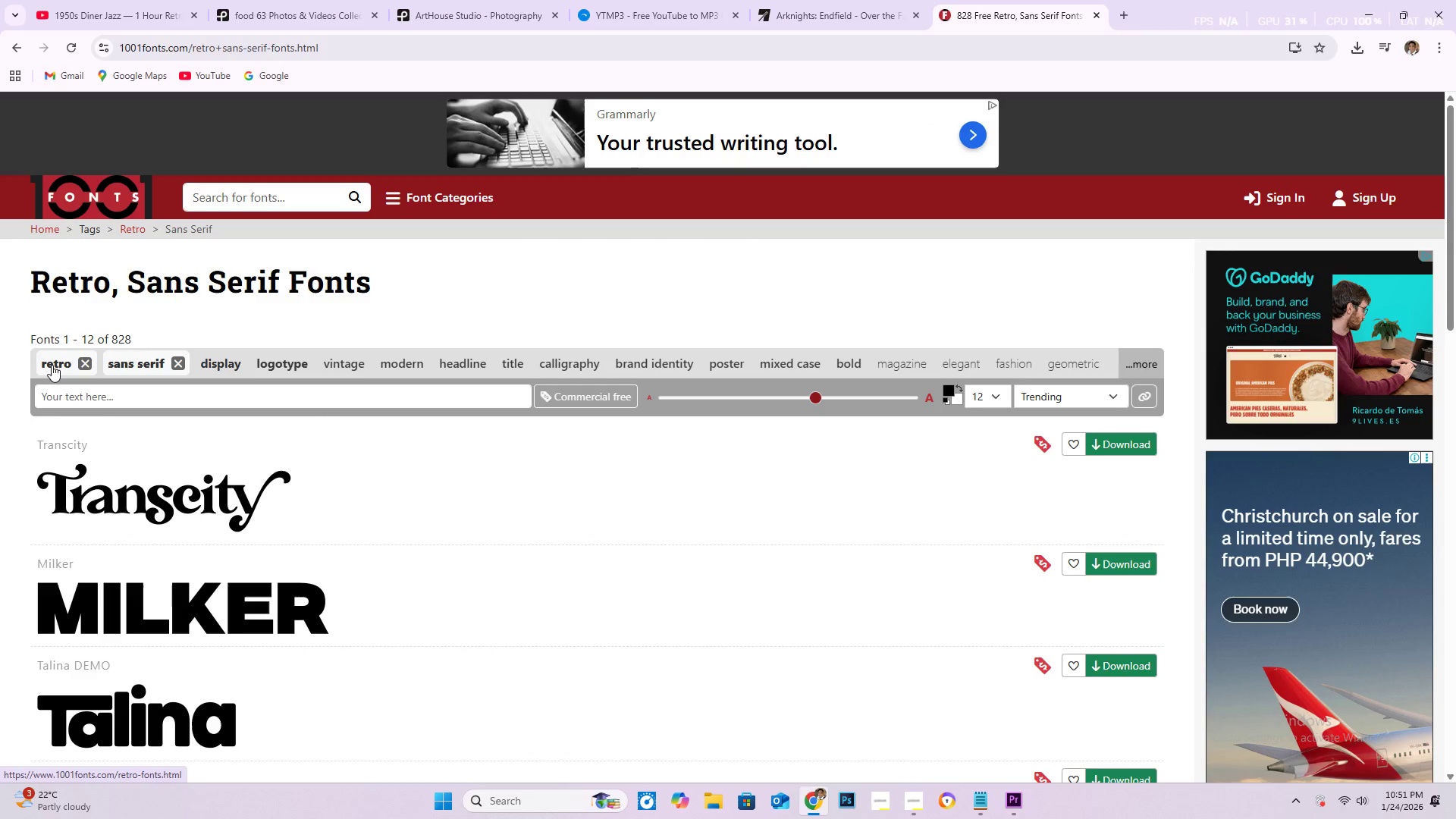 
left_click([52, 365])
 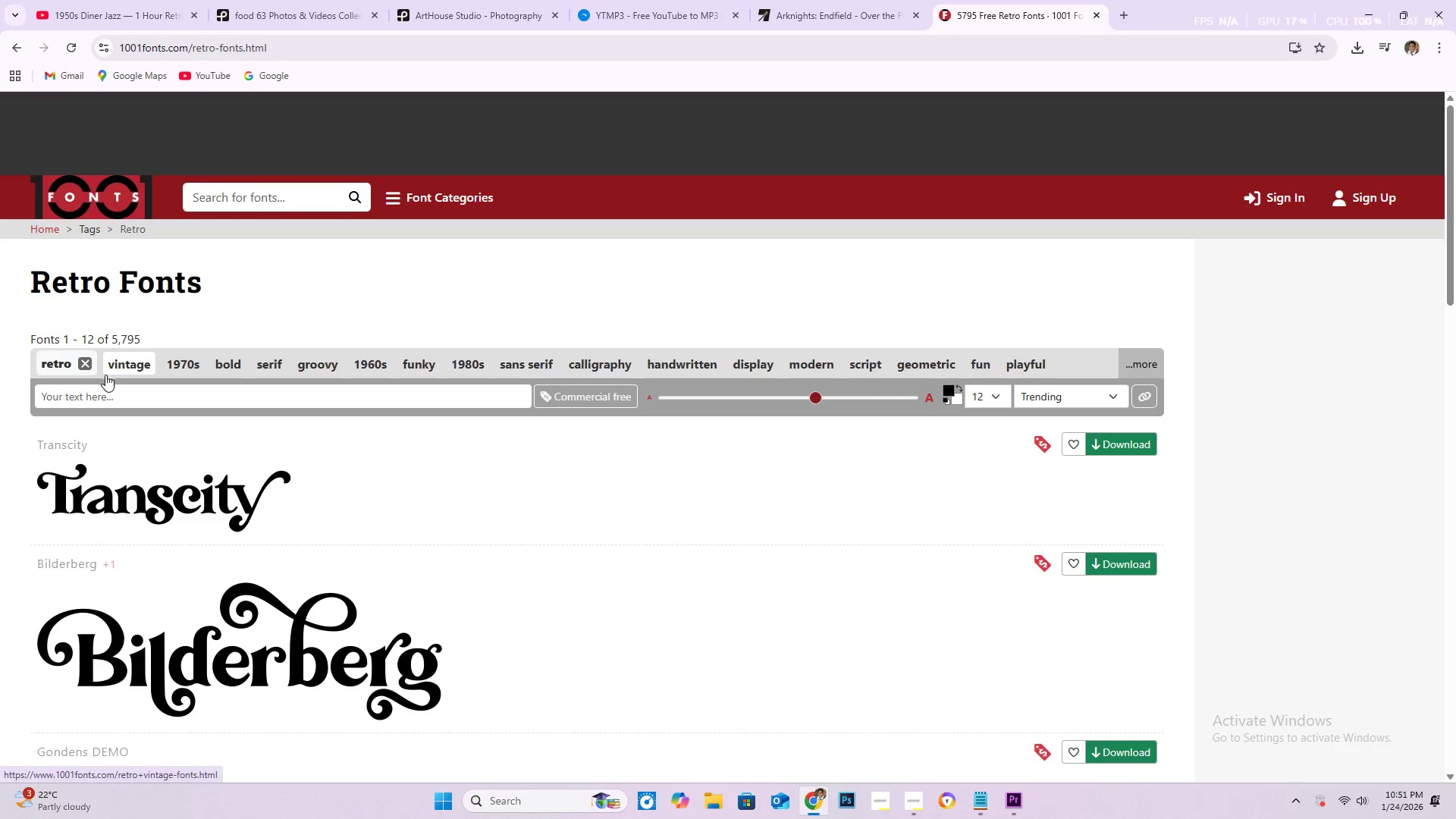 
left_click([262, 188])
 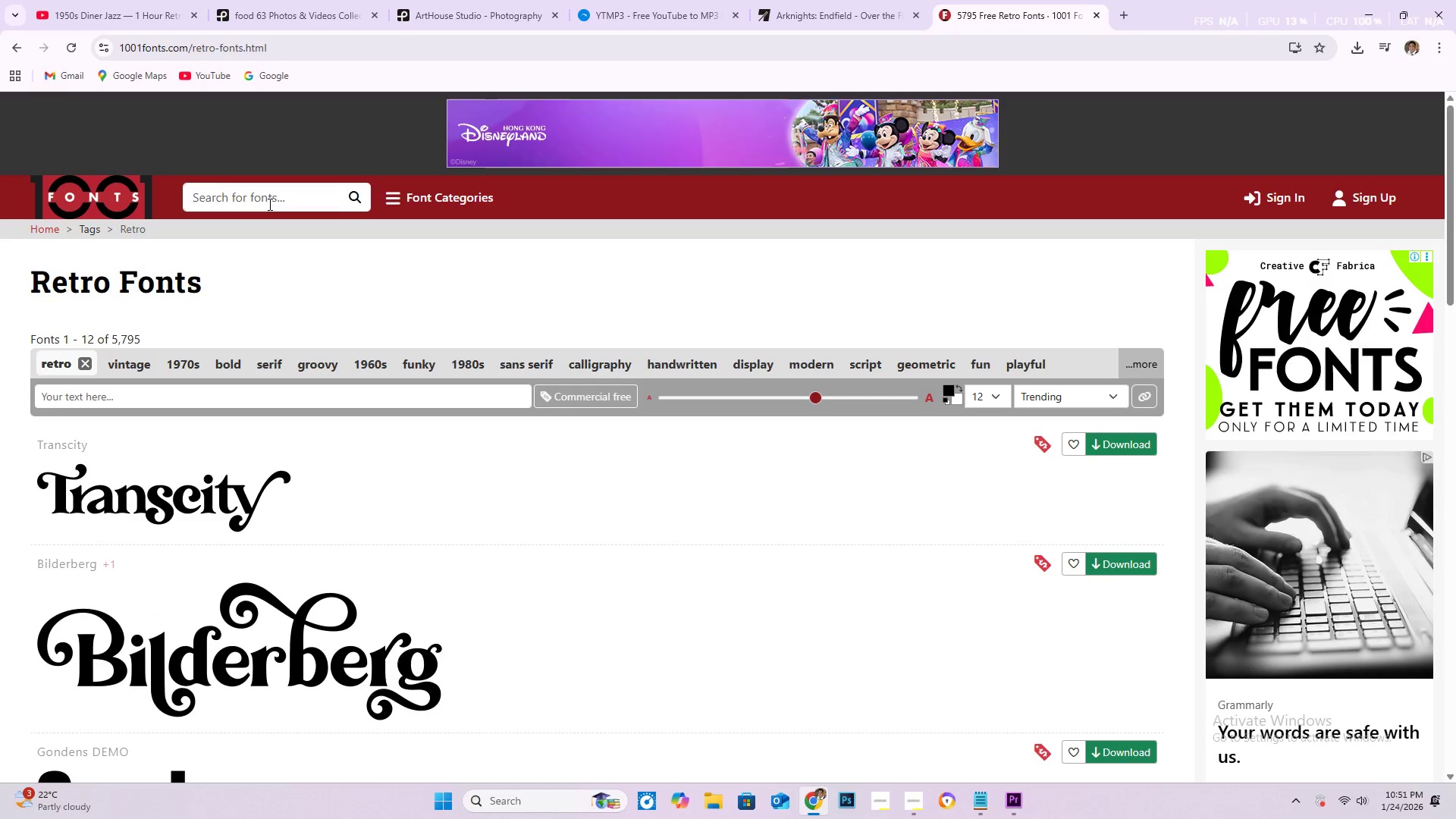 
type(retro san-serif)
 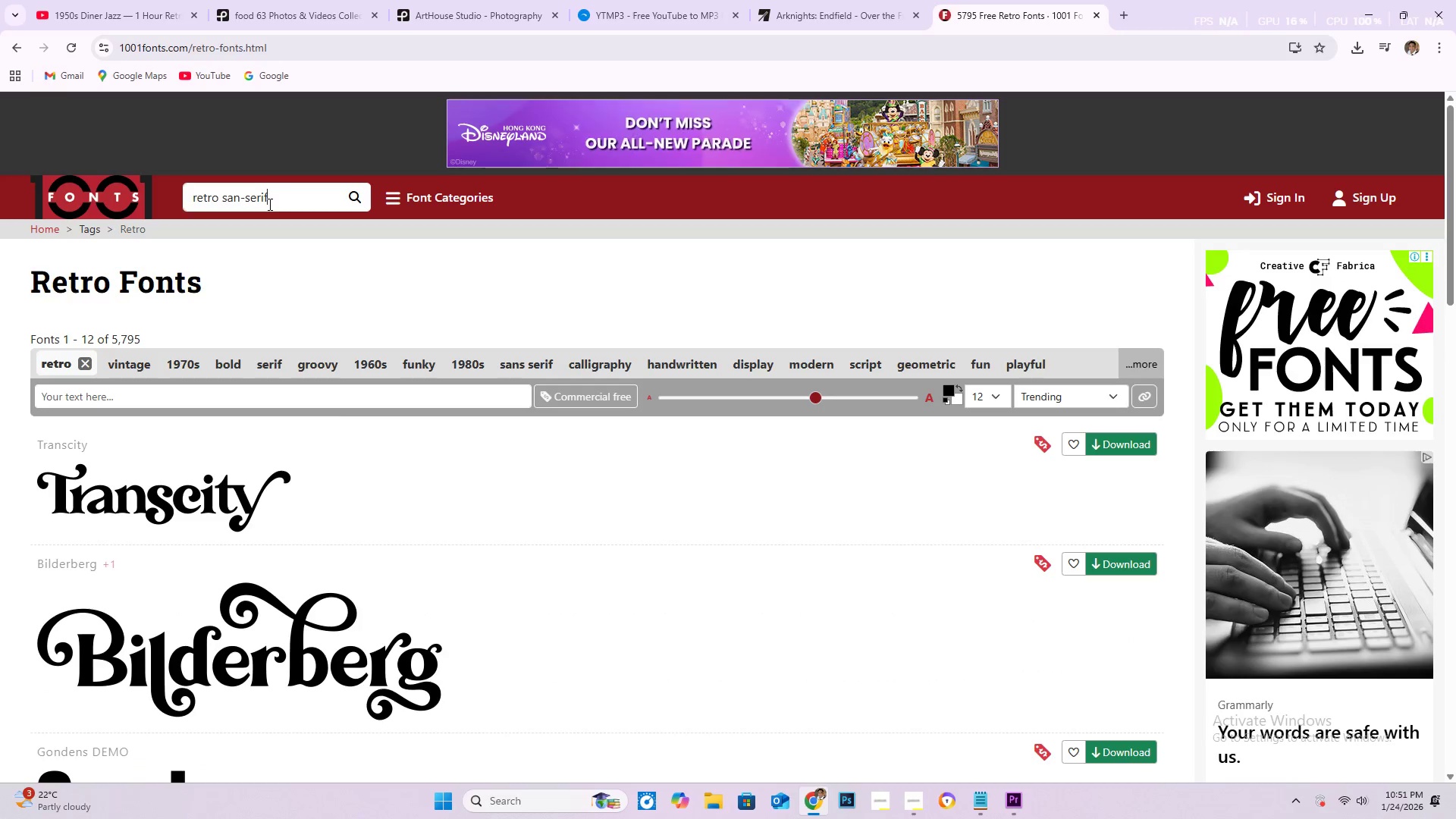 
key(Enter)
 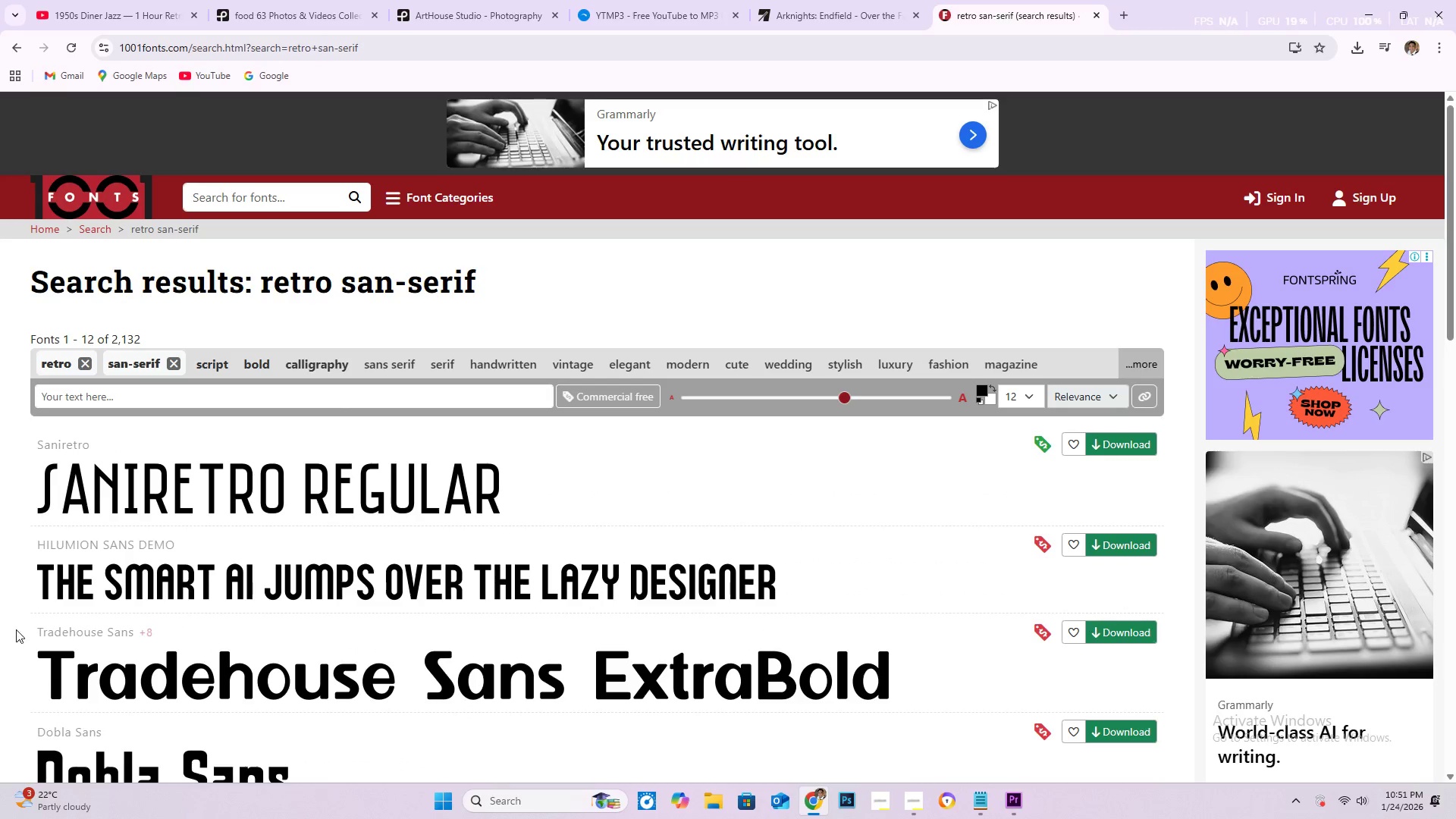 
scroll: coordinate [0, 725], scroll_direction: down, amount: 2.0
 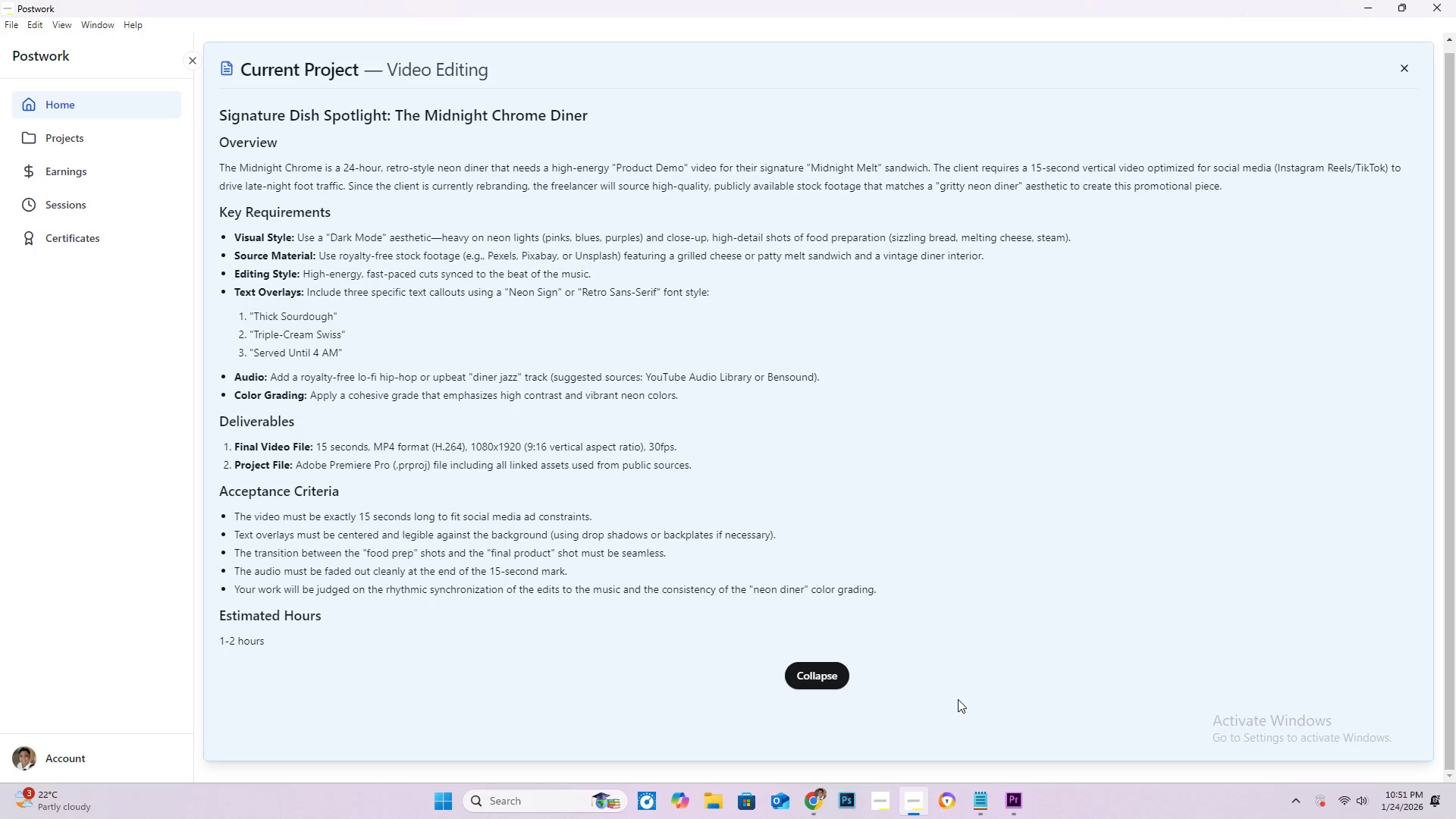 
wait(9.76)
 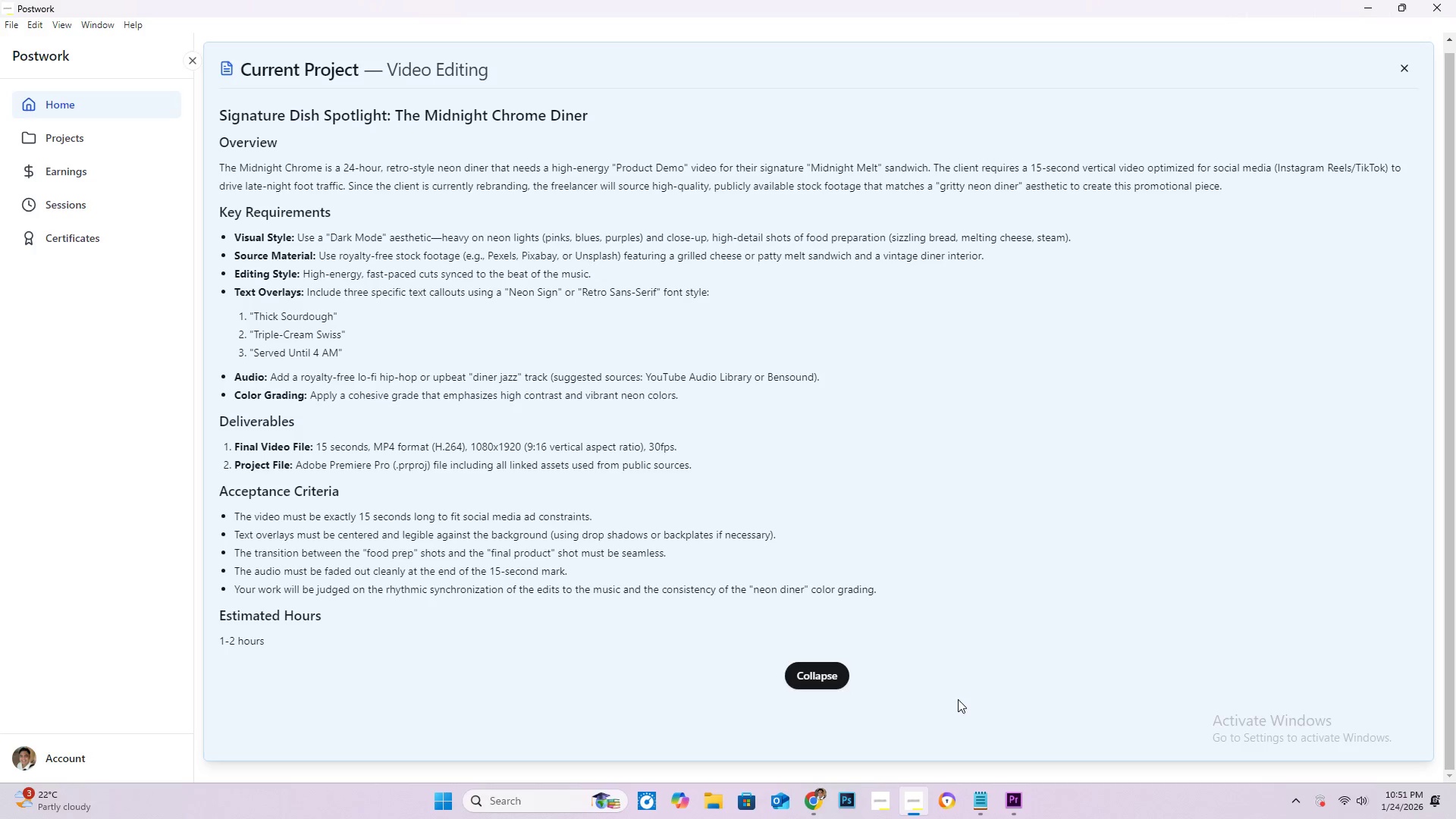 
left_click([255, 108])
 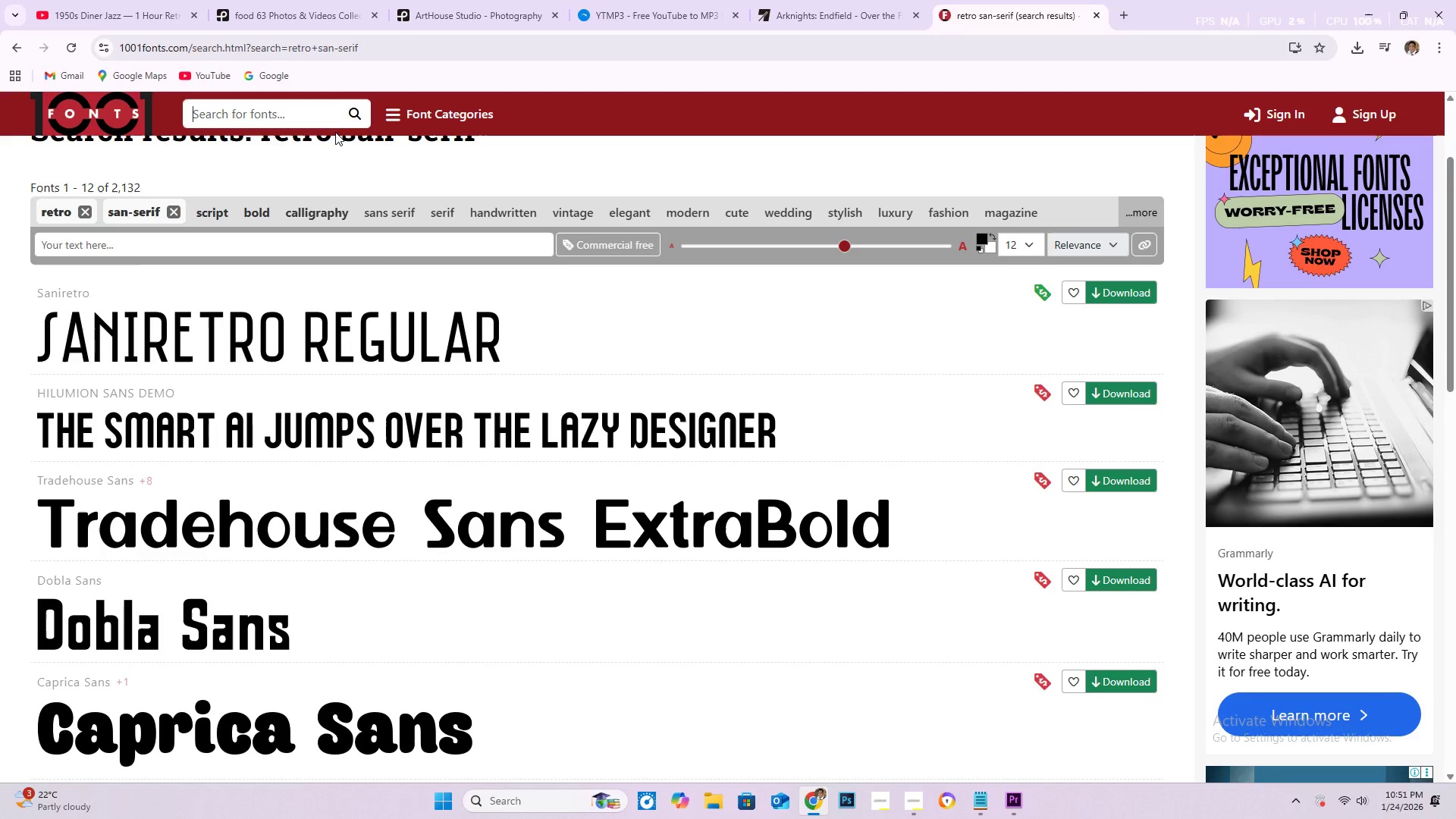 
type(neon sign)
 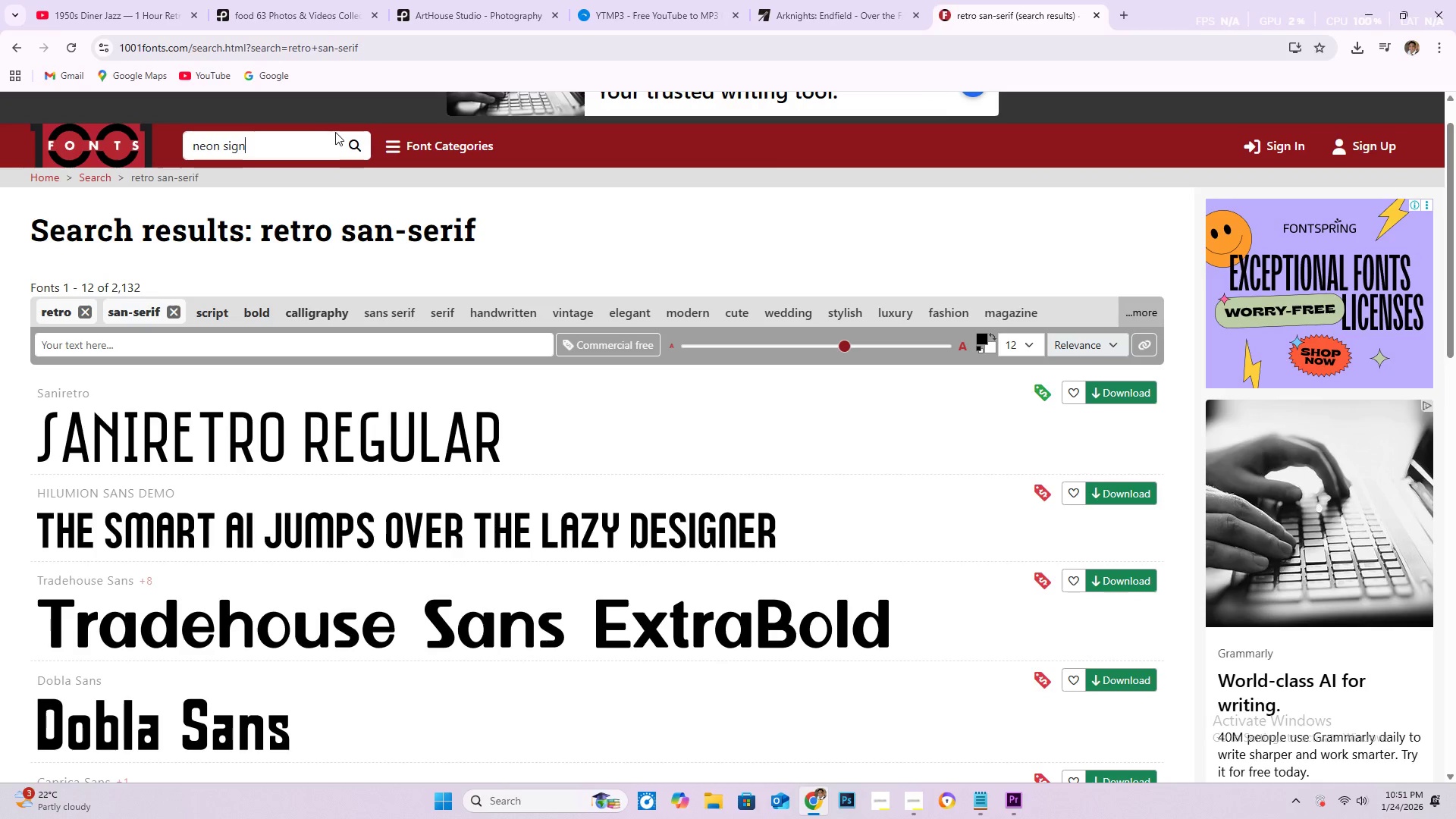 
key(Enter)
 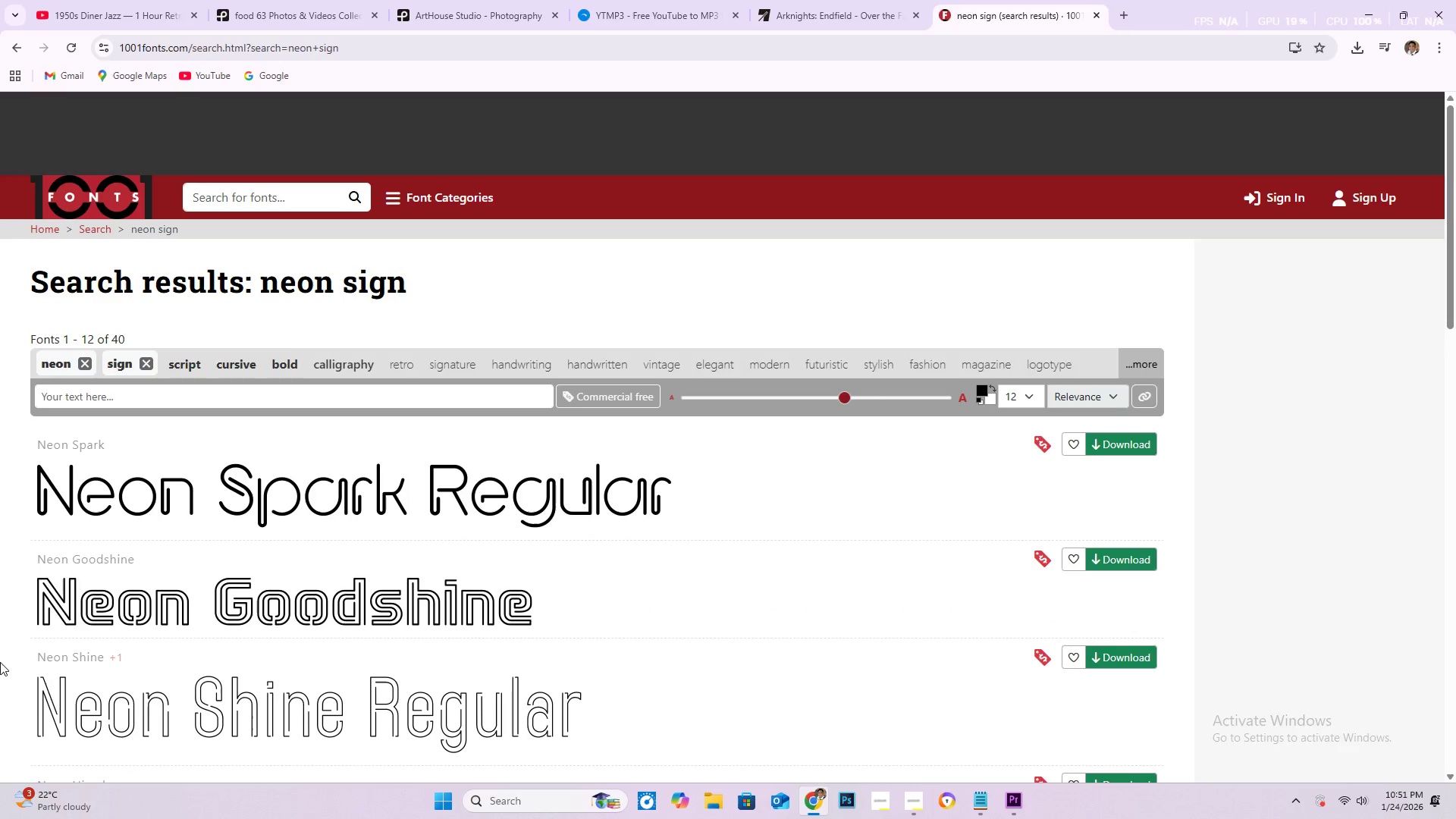 
scroll: coordinate [0, 622], scroll_direction: down, amount: 9.0
 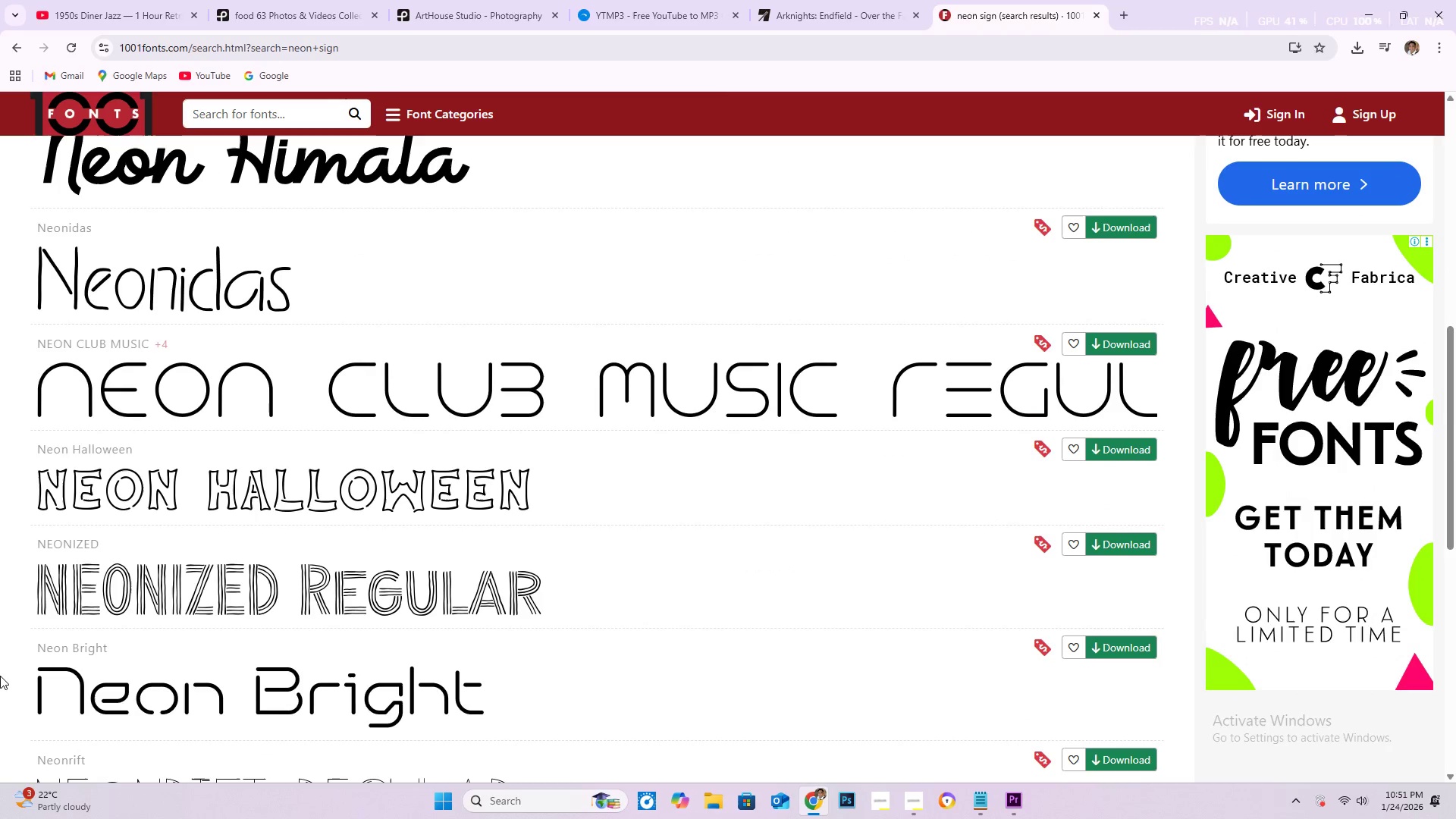 
scroll: coordinate [0, 682], scroll_direction: down, amount: 4.0
 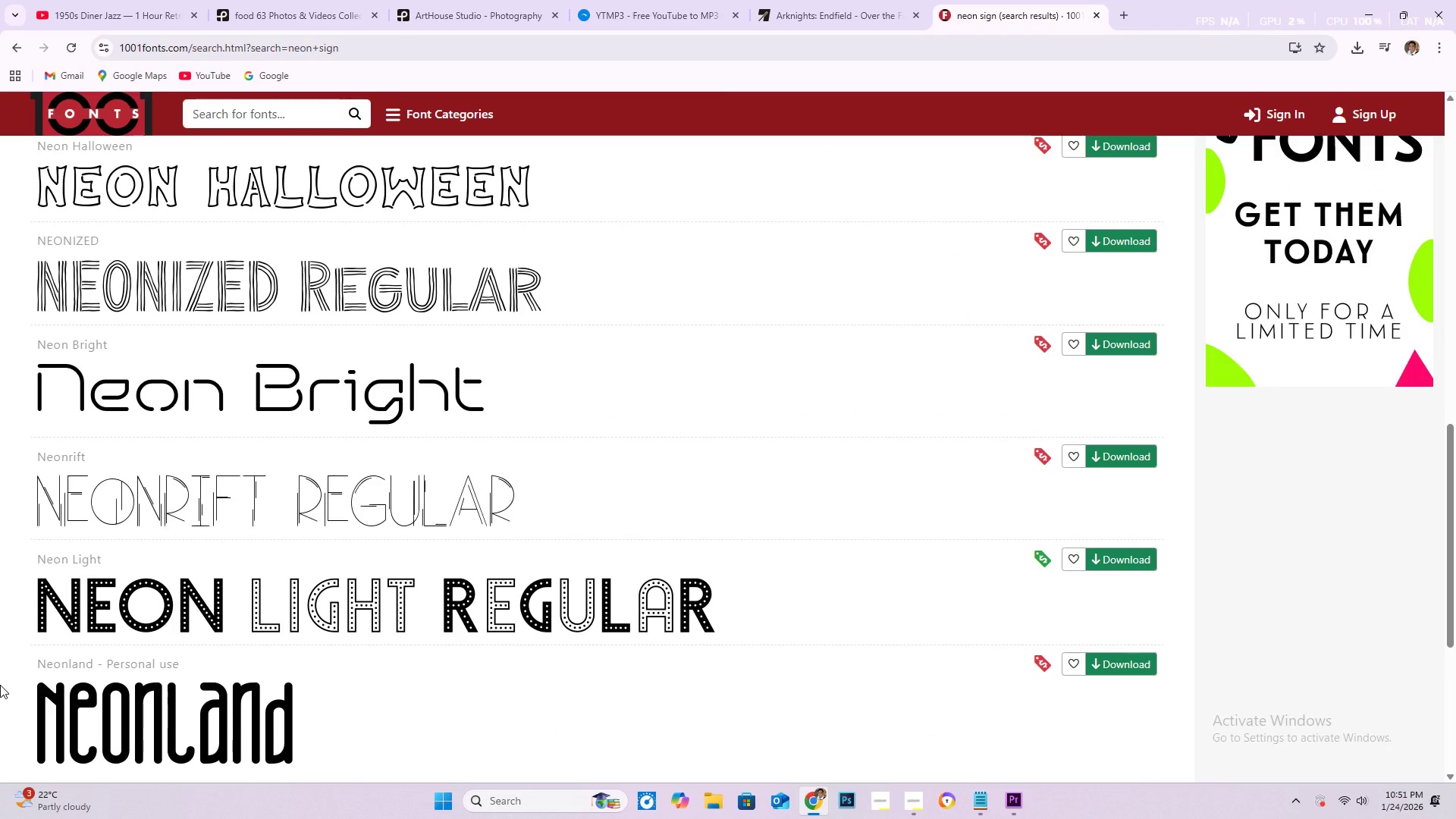 
scroll: coordinate [215, 424], scroll_direction: up, amount: 11.0
 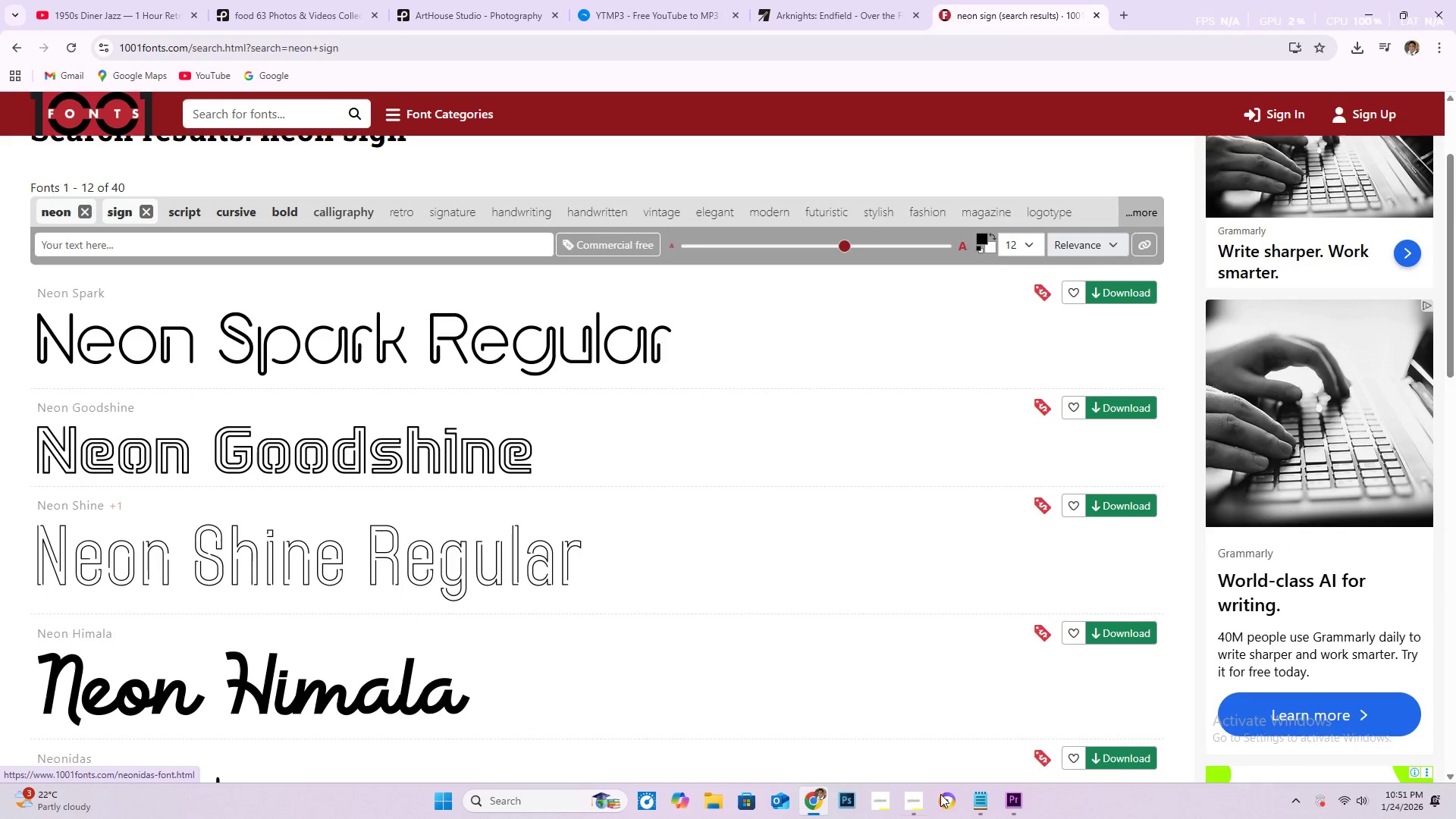 
left_click([909, 802])